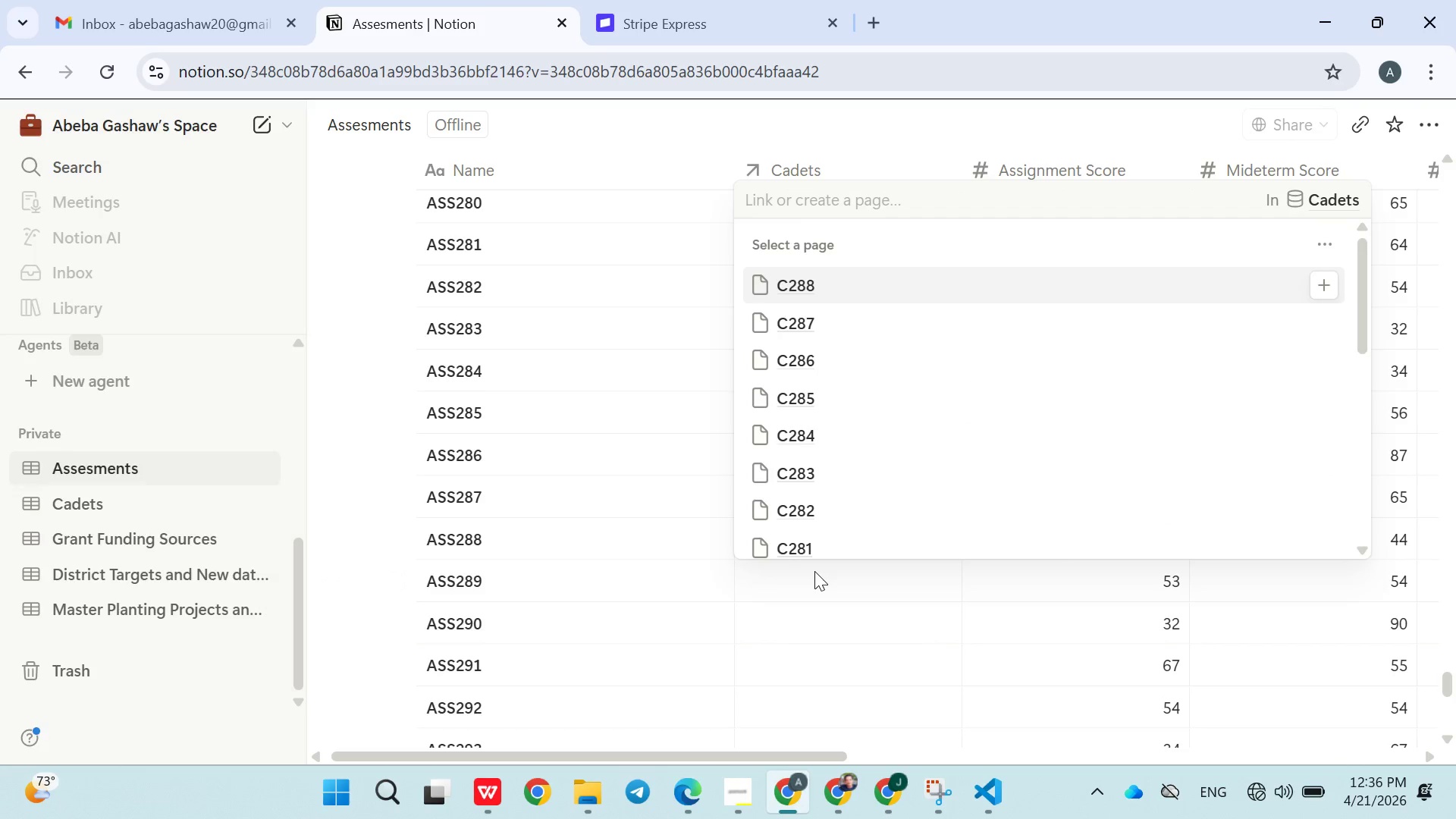 
type(C289)
 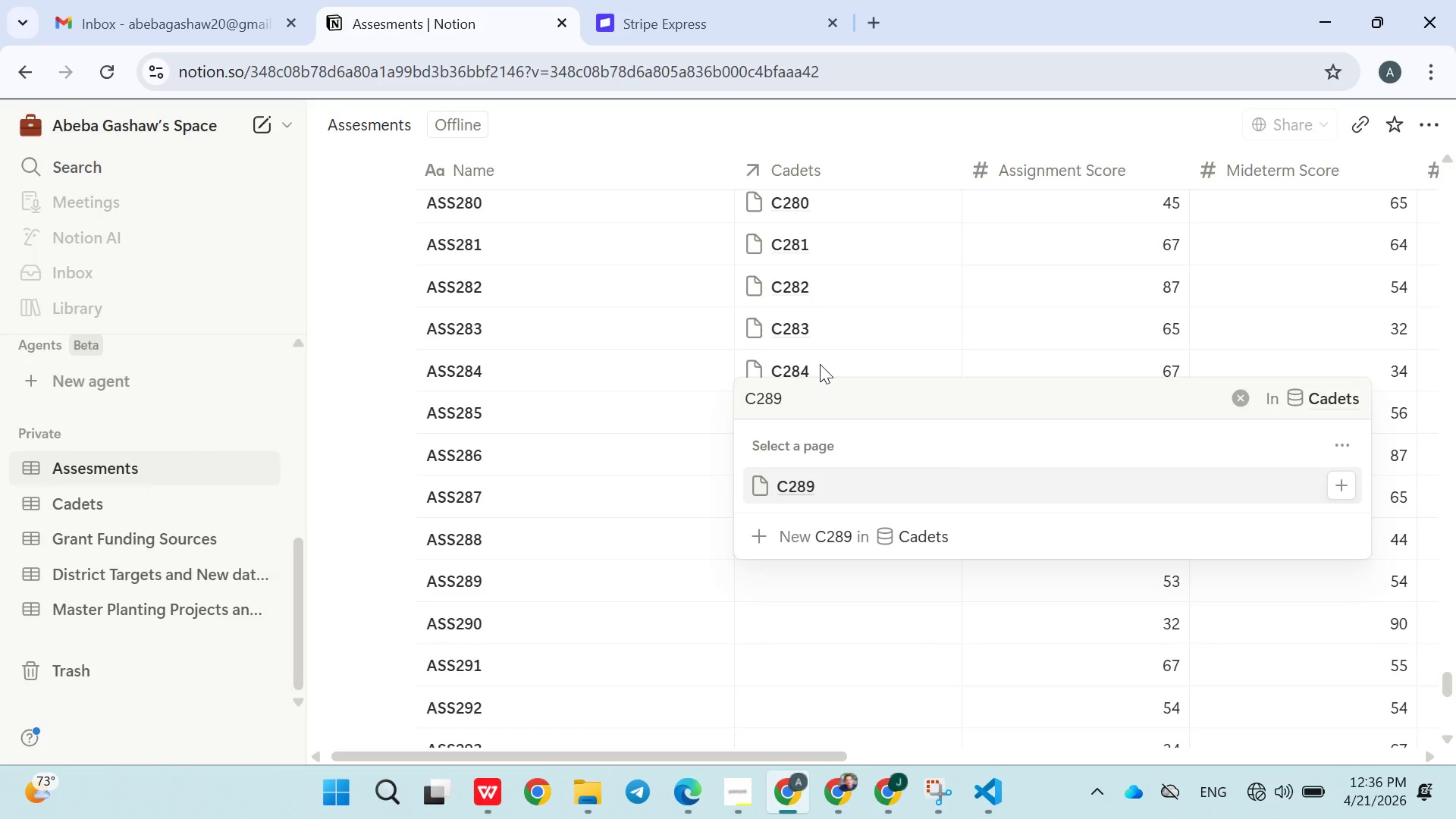 
left_click([816, 483])
 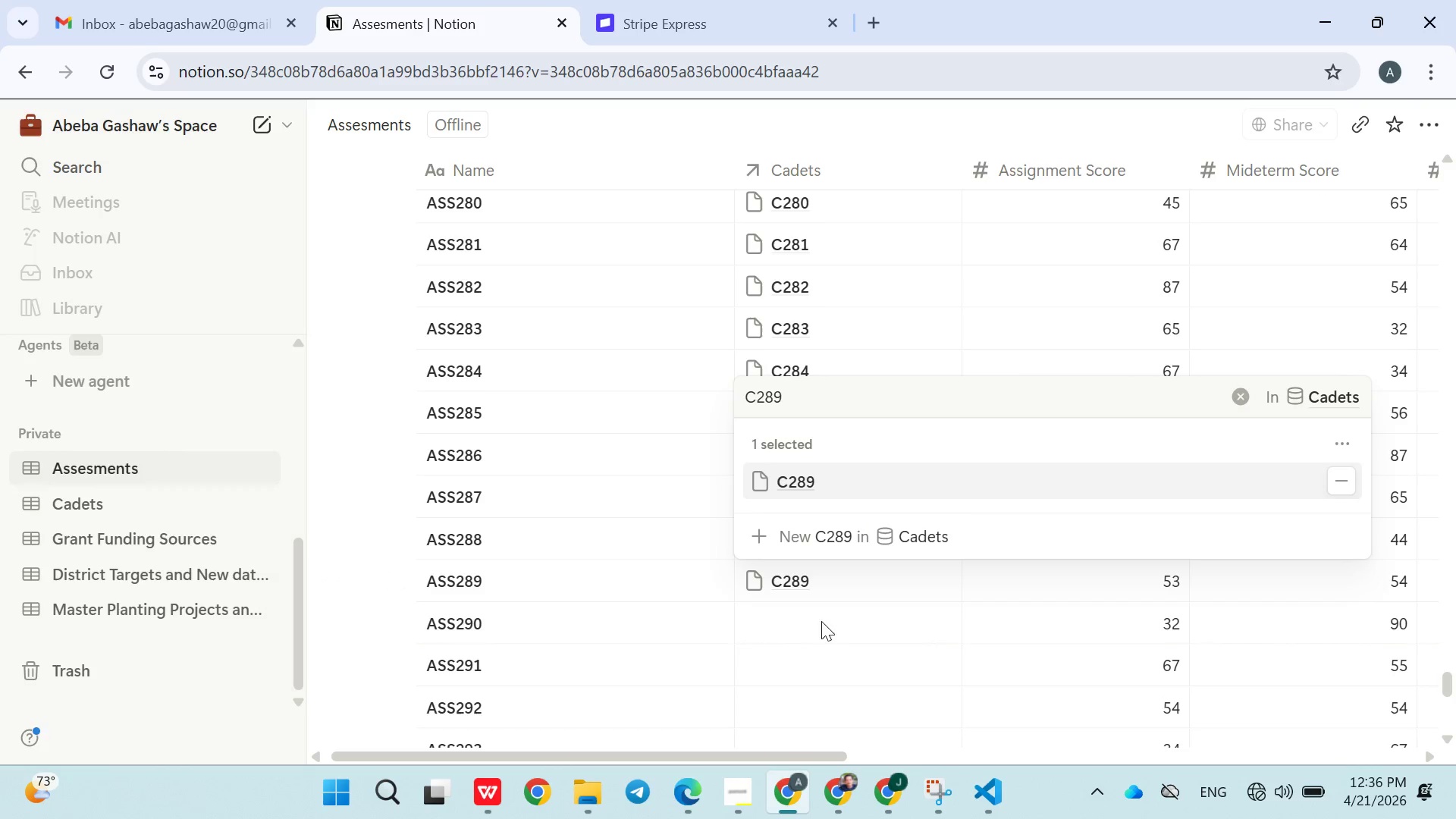 
left_click([813, 629])
 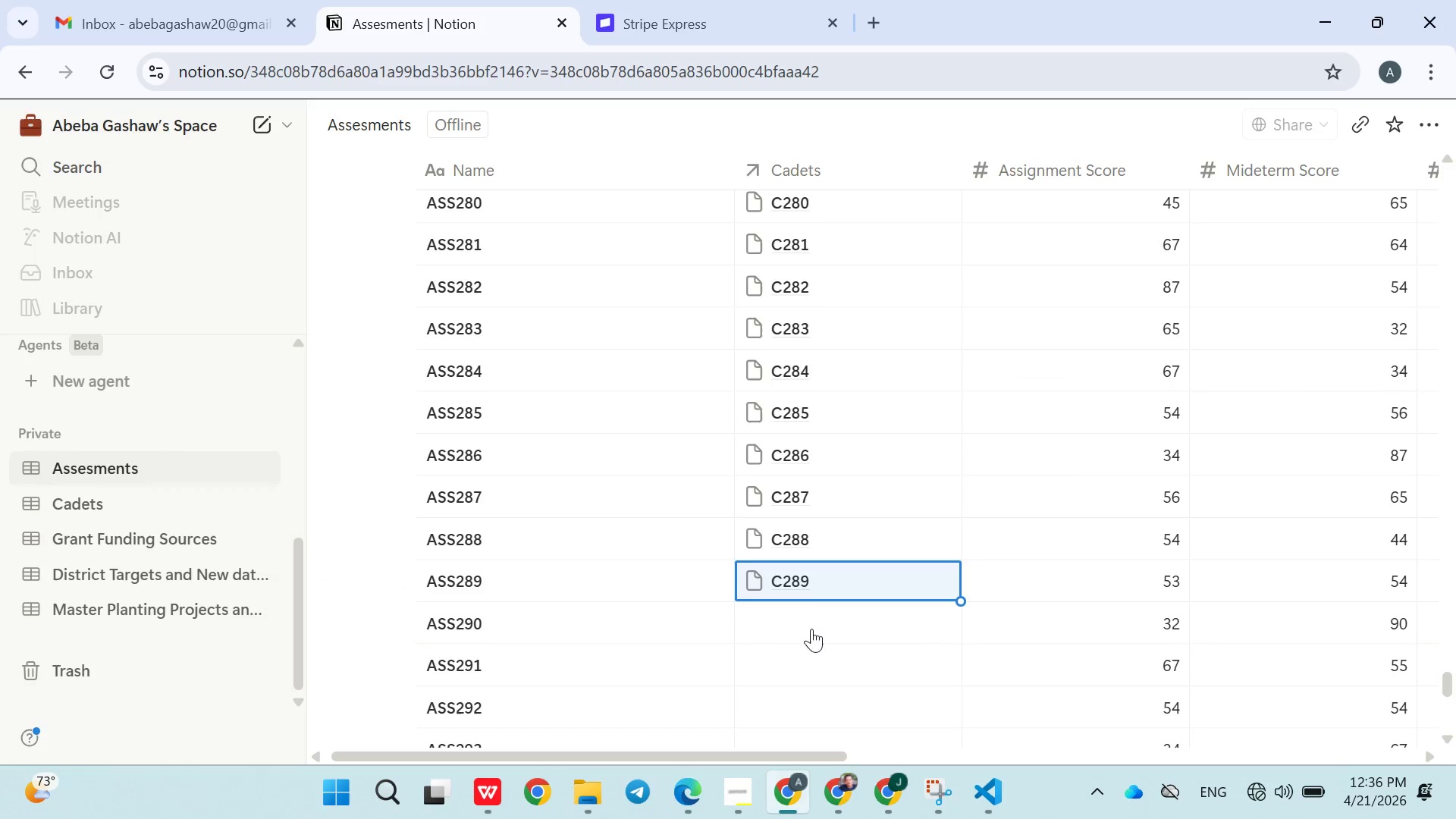 
left_click([804, 629])
 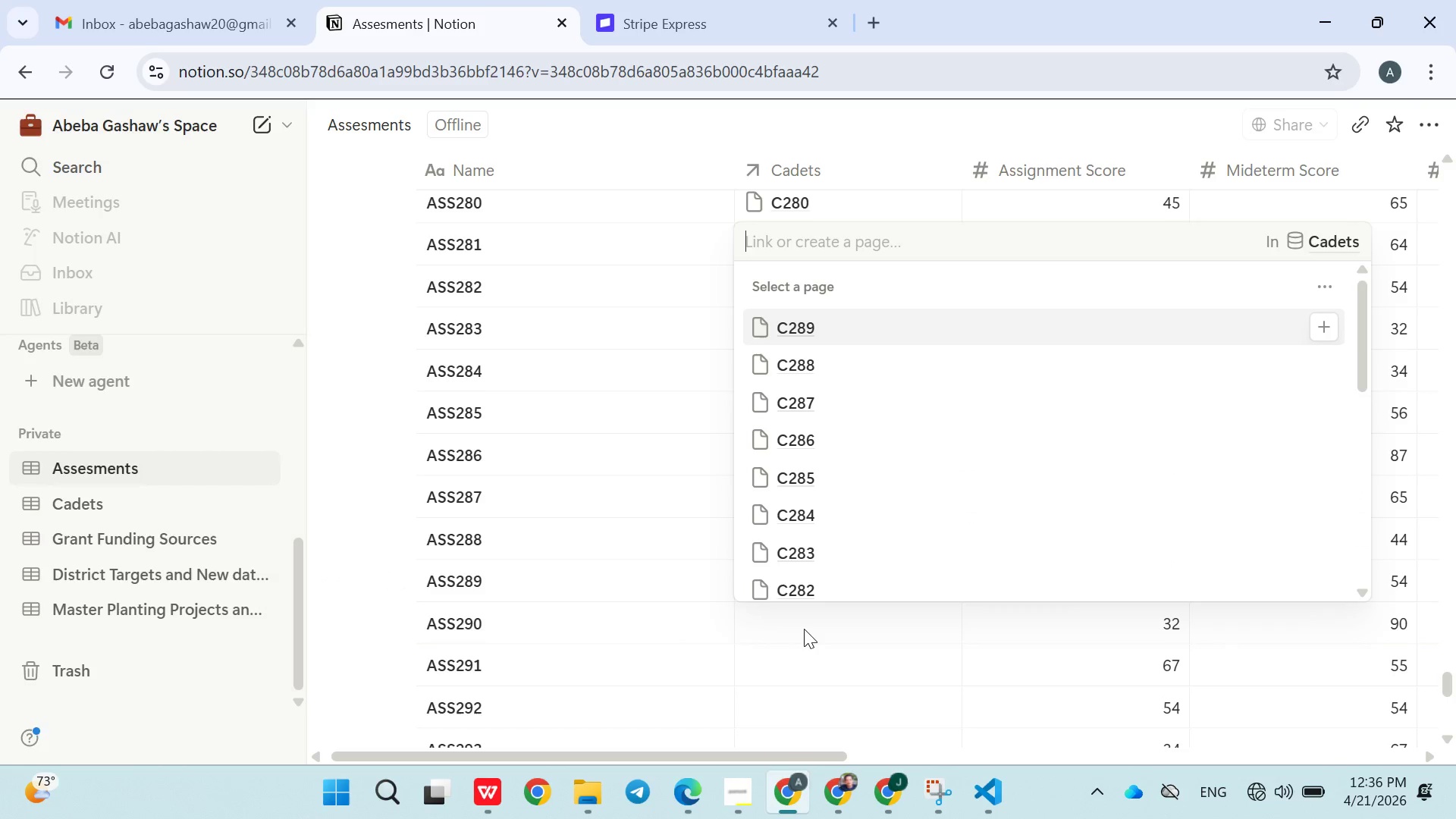 
type(C28)
key(Backspace)
type(90)
 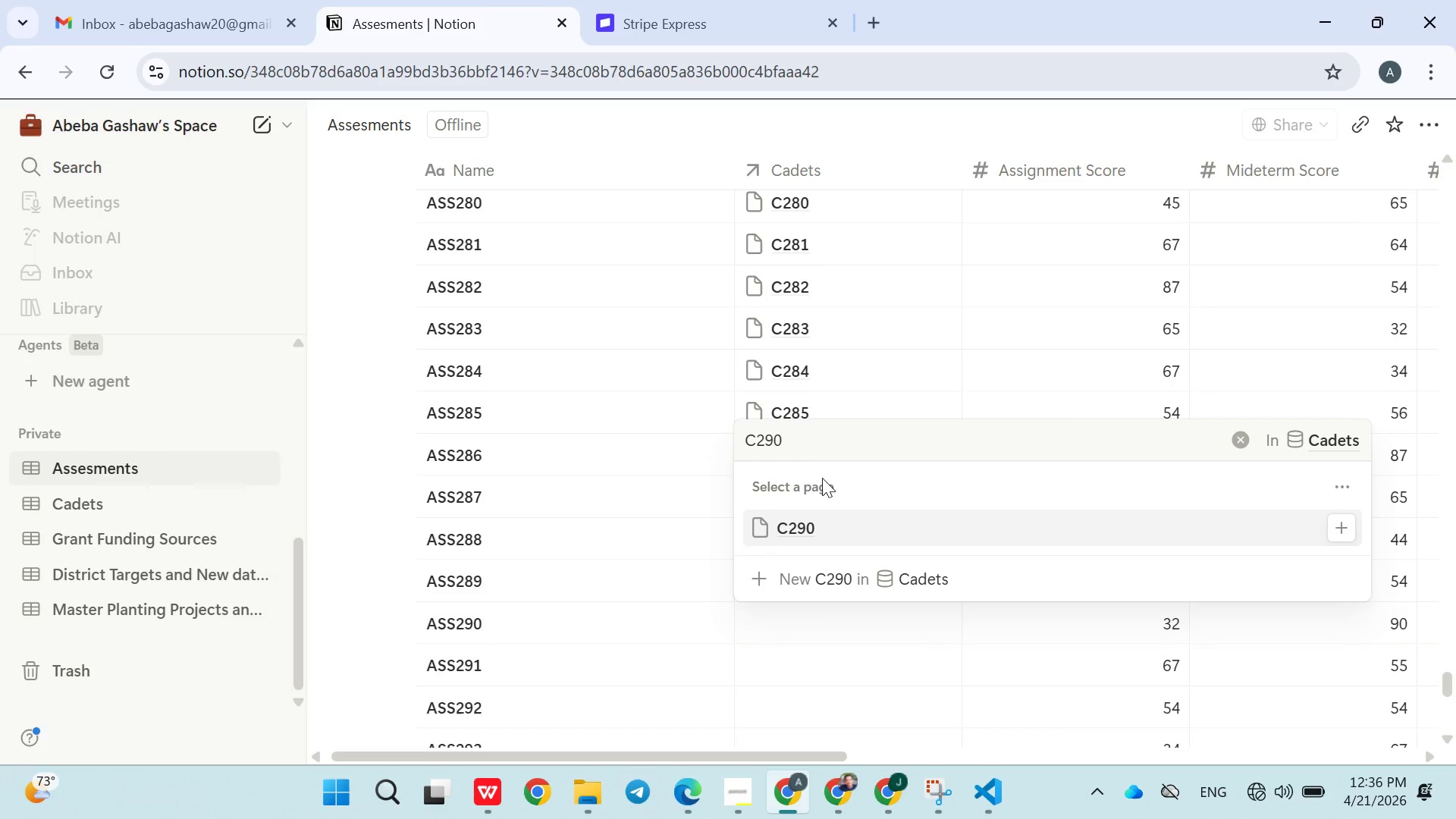 
left_click([814, 520])
 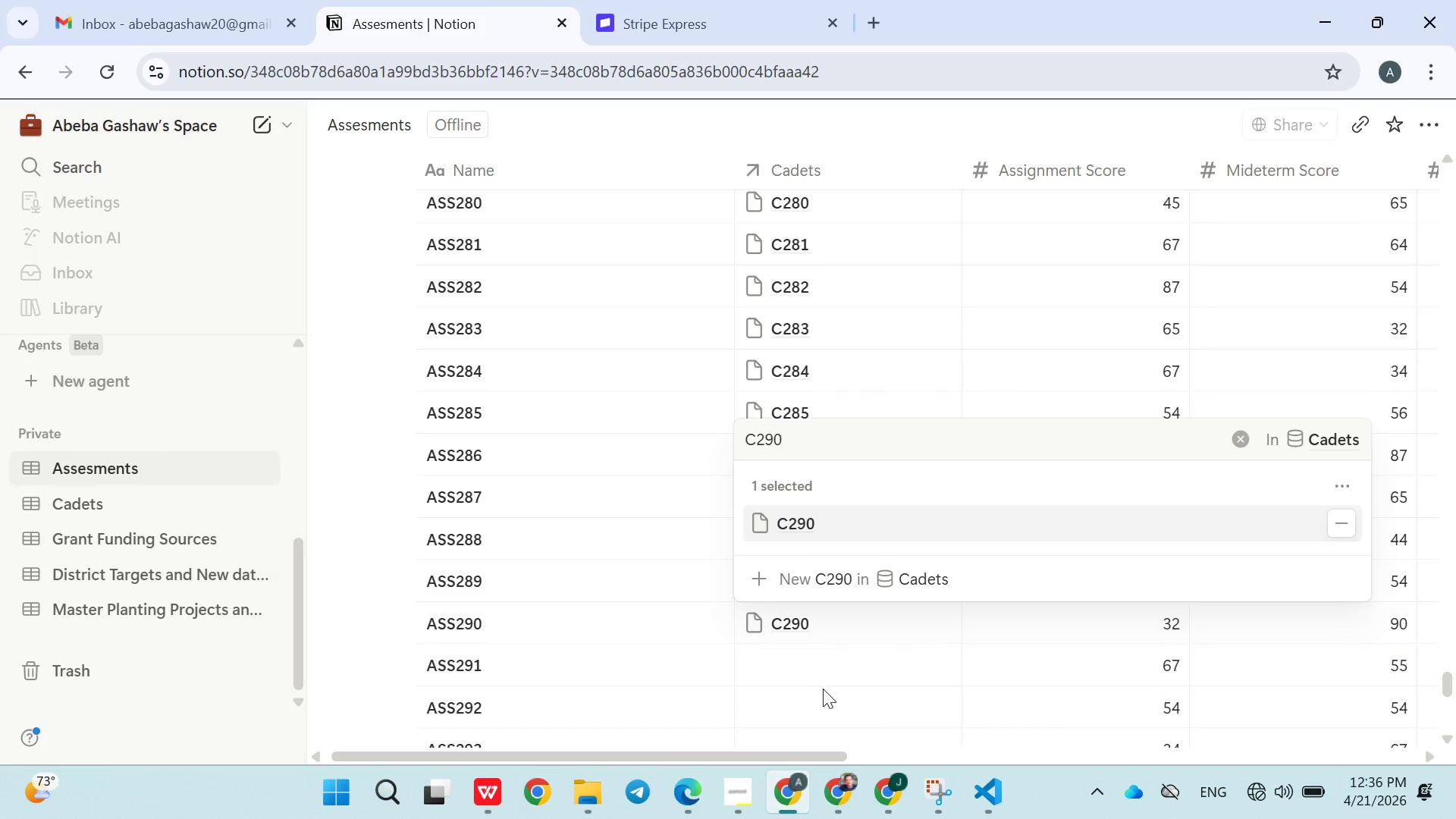 
left_click([822, 689])
 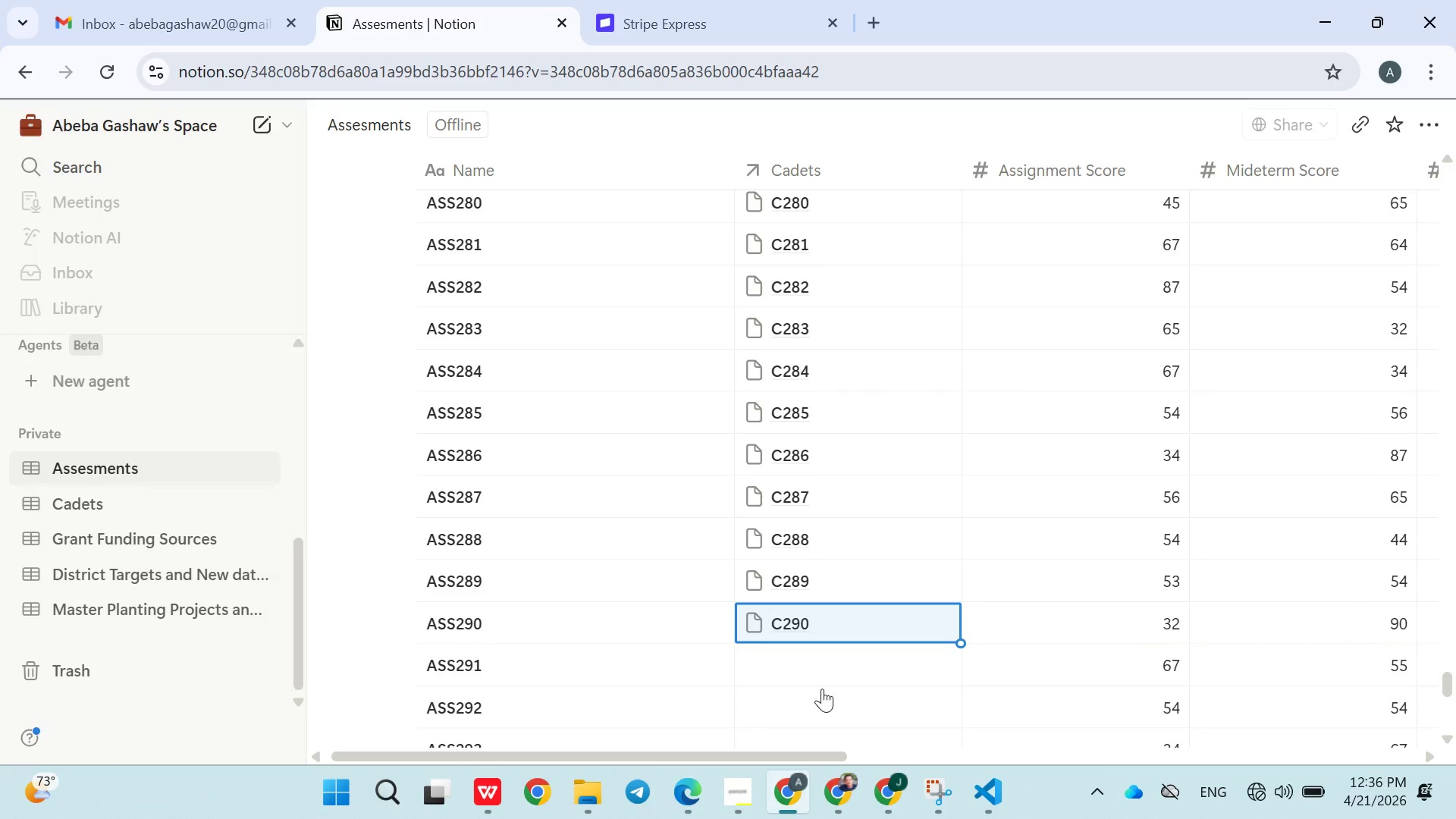 
wait(8.34)
 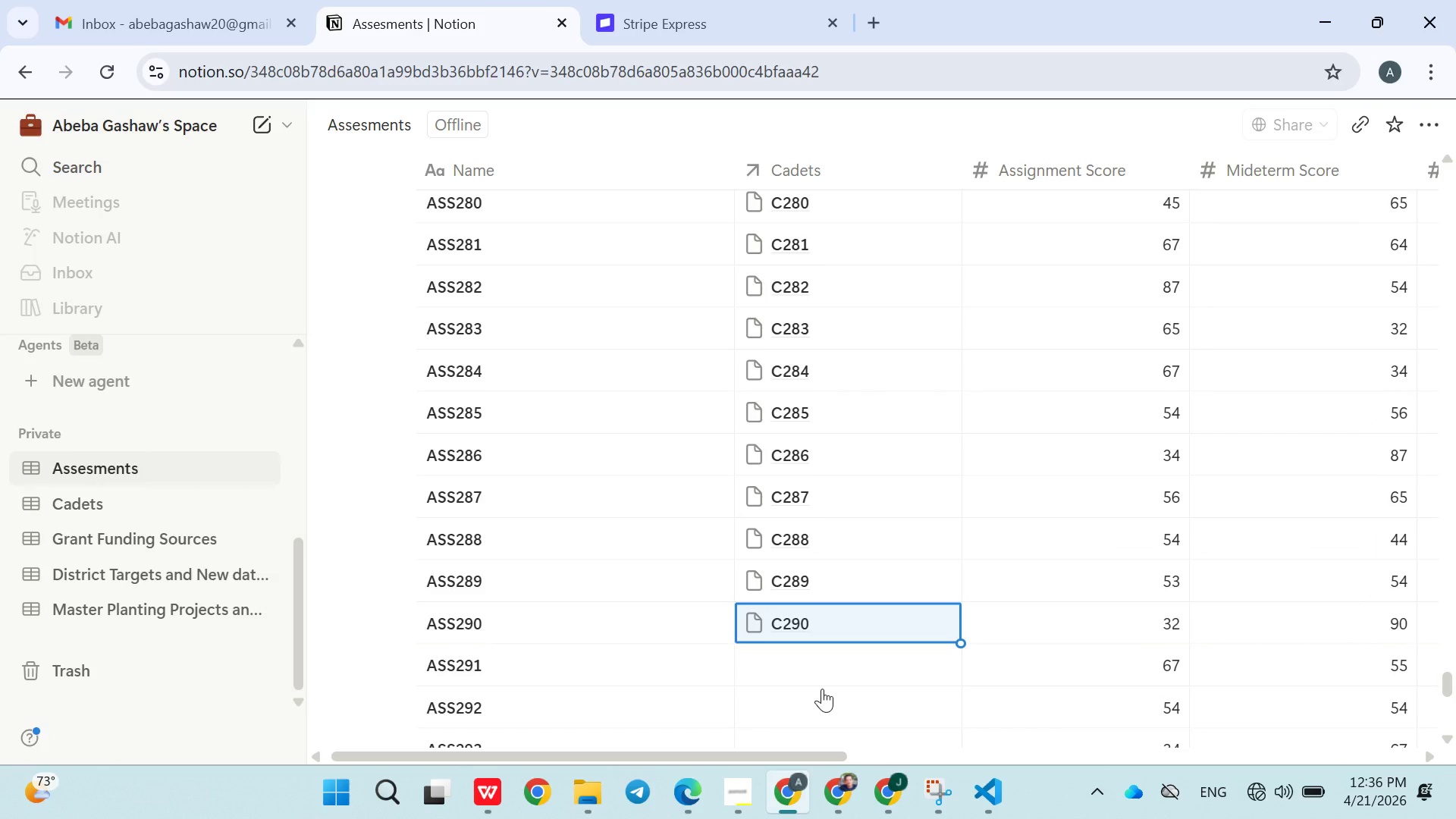 
left_click([739, 805])